 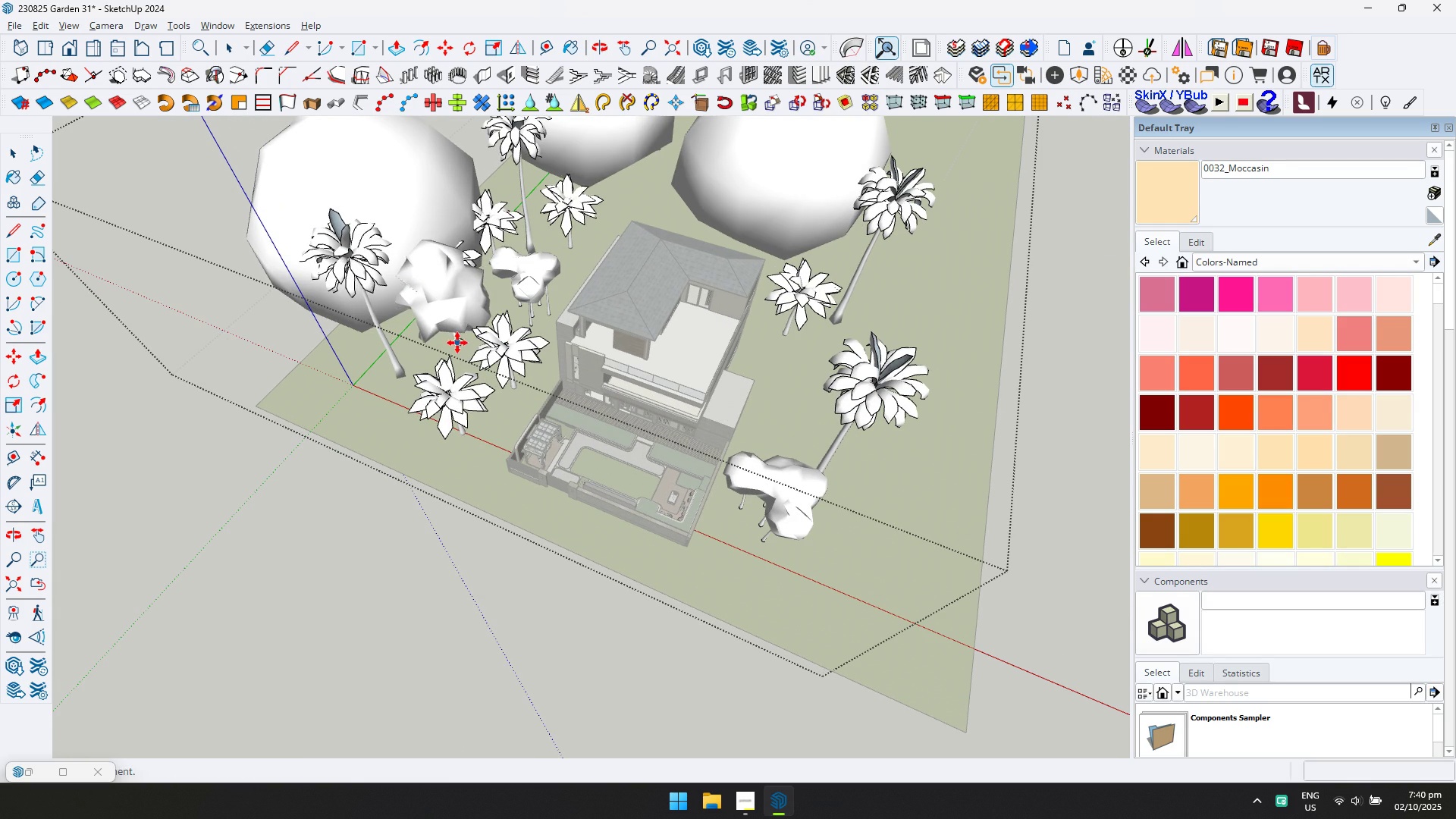 
left_click([457, 344])
 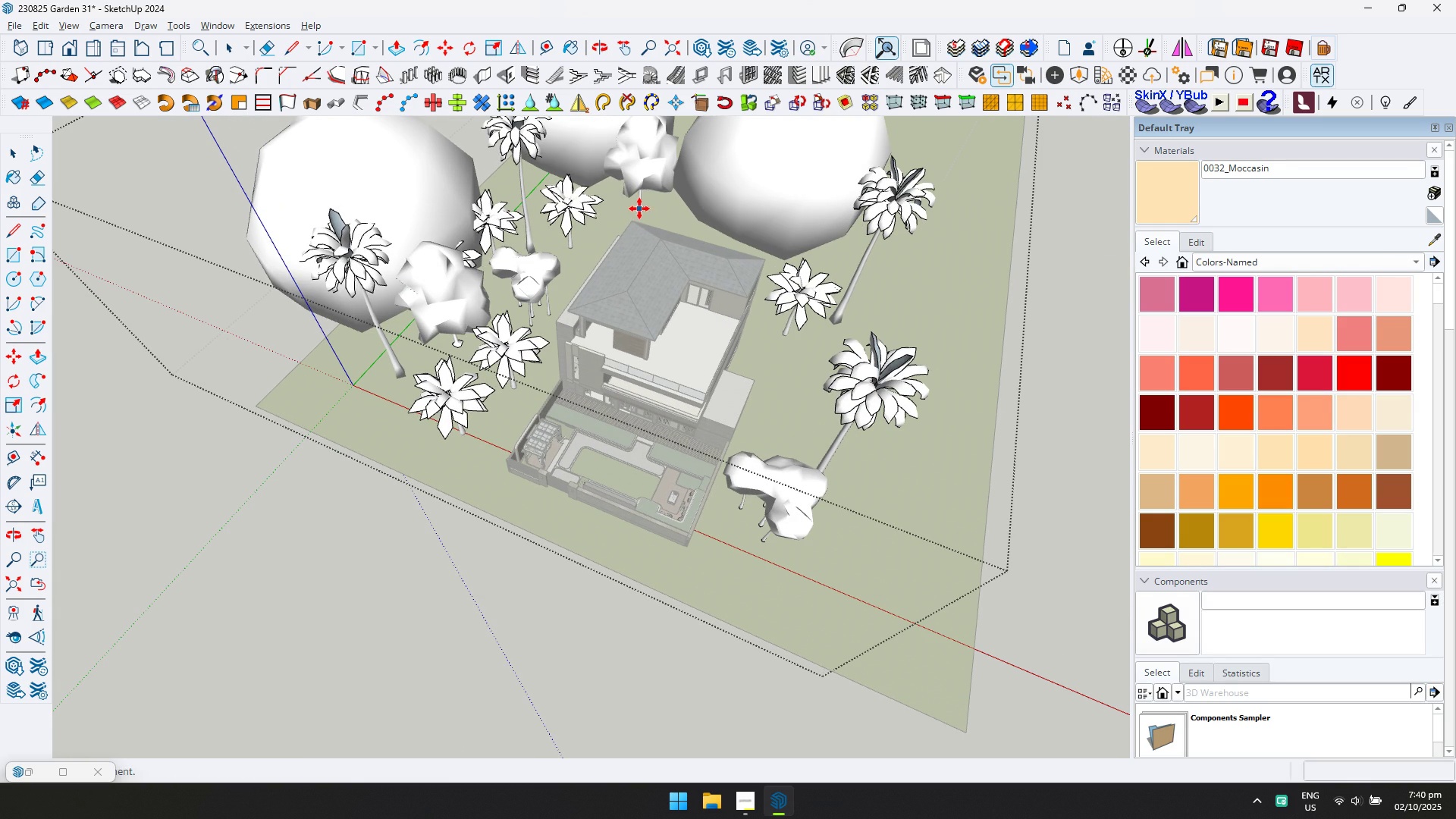 
left_click([639, 208])
 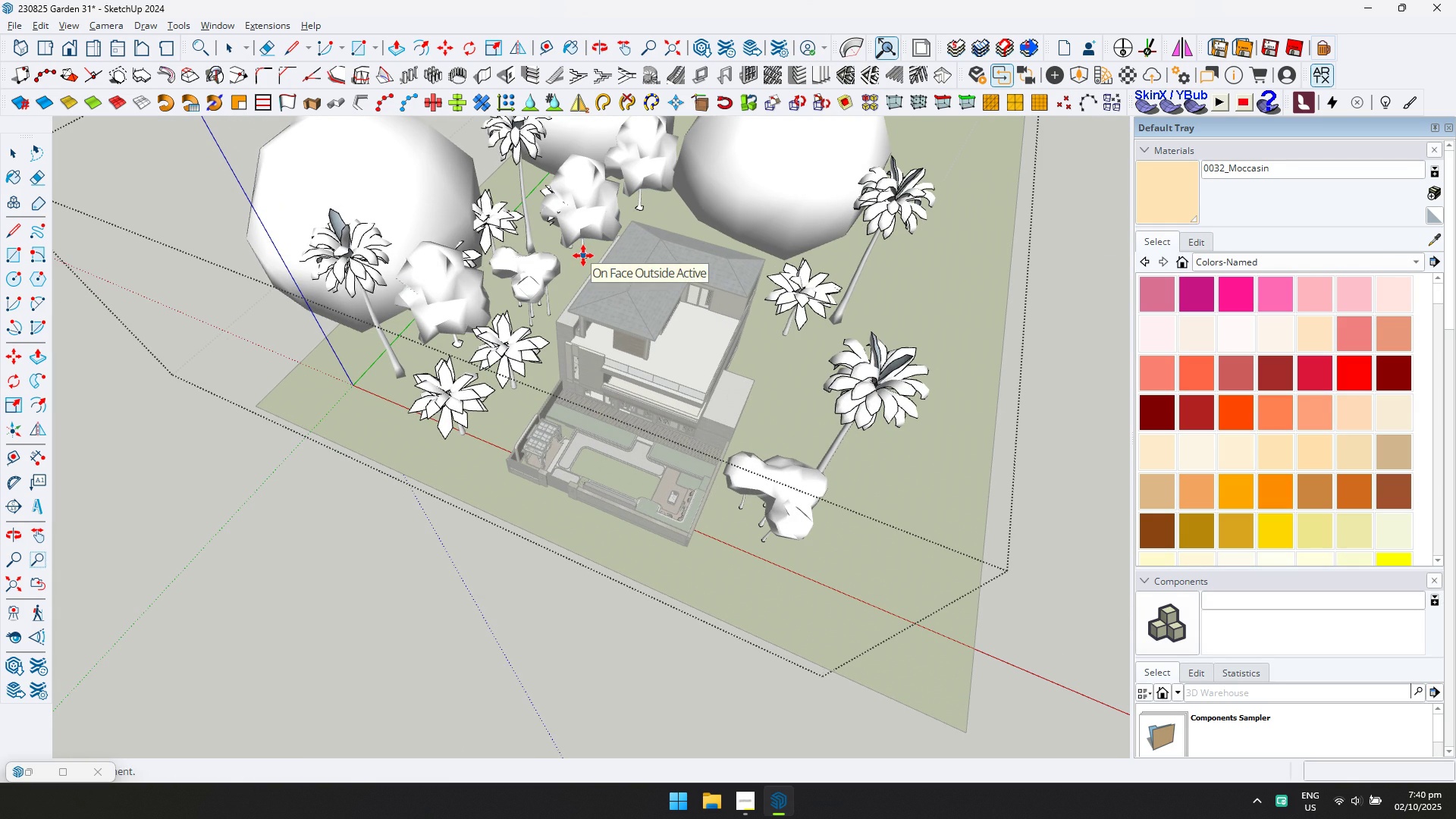 
left_click([583, 256])
 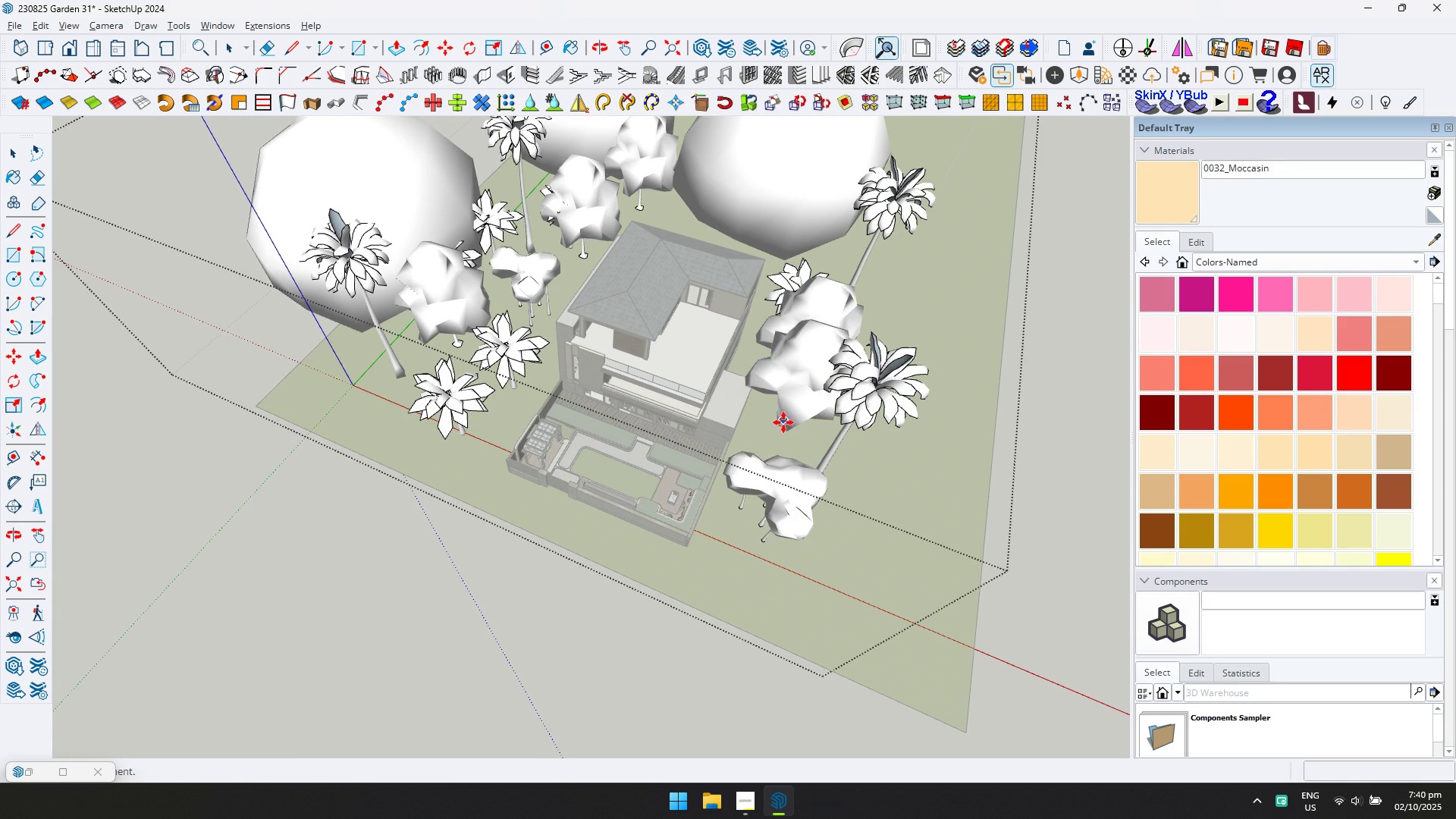 
double_click([783, 435])
 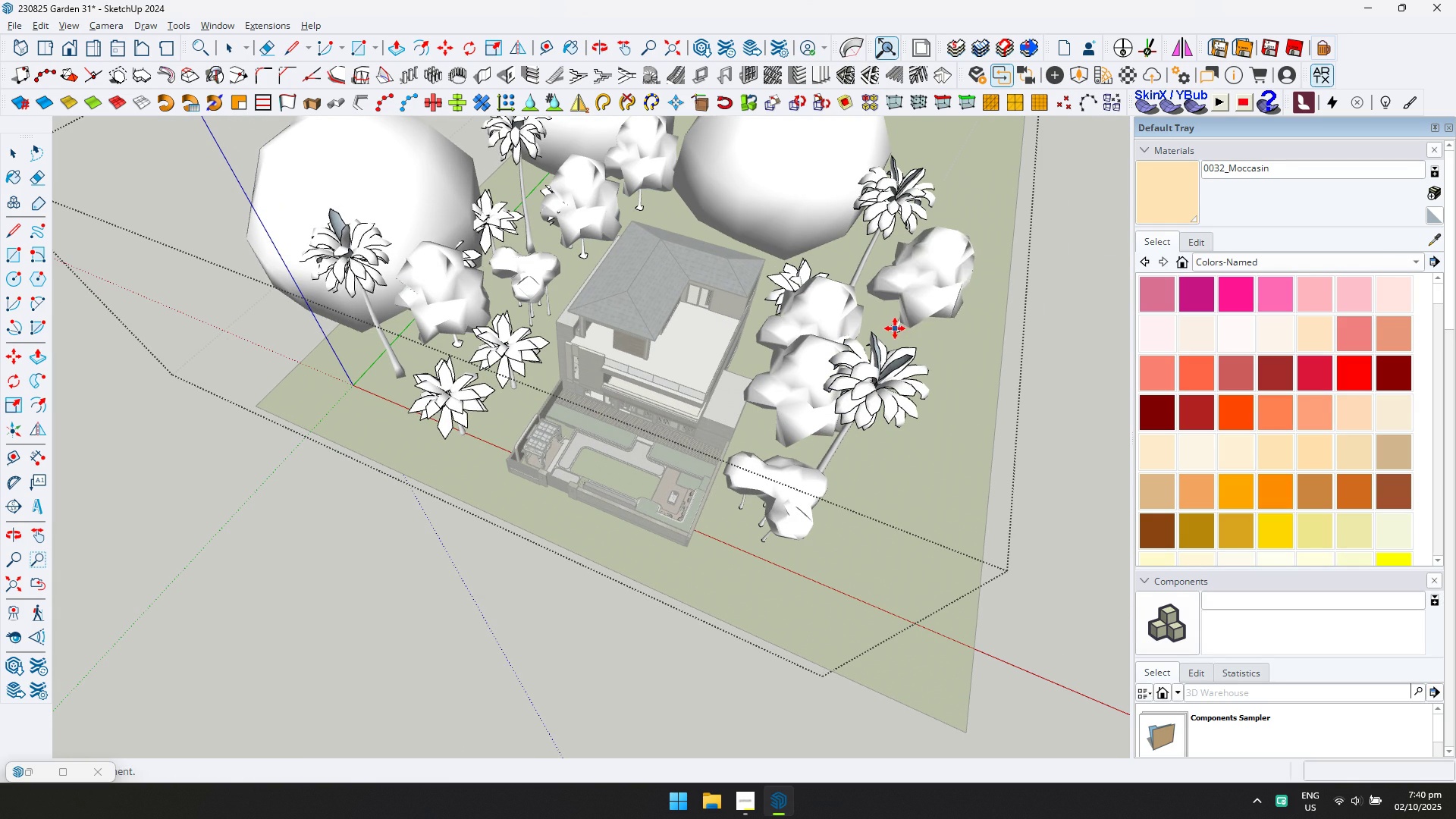 
left_click([895, 328])
 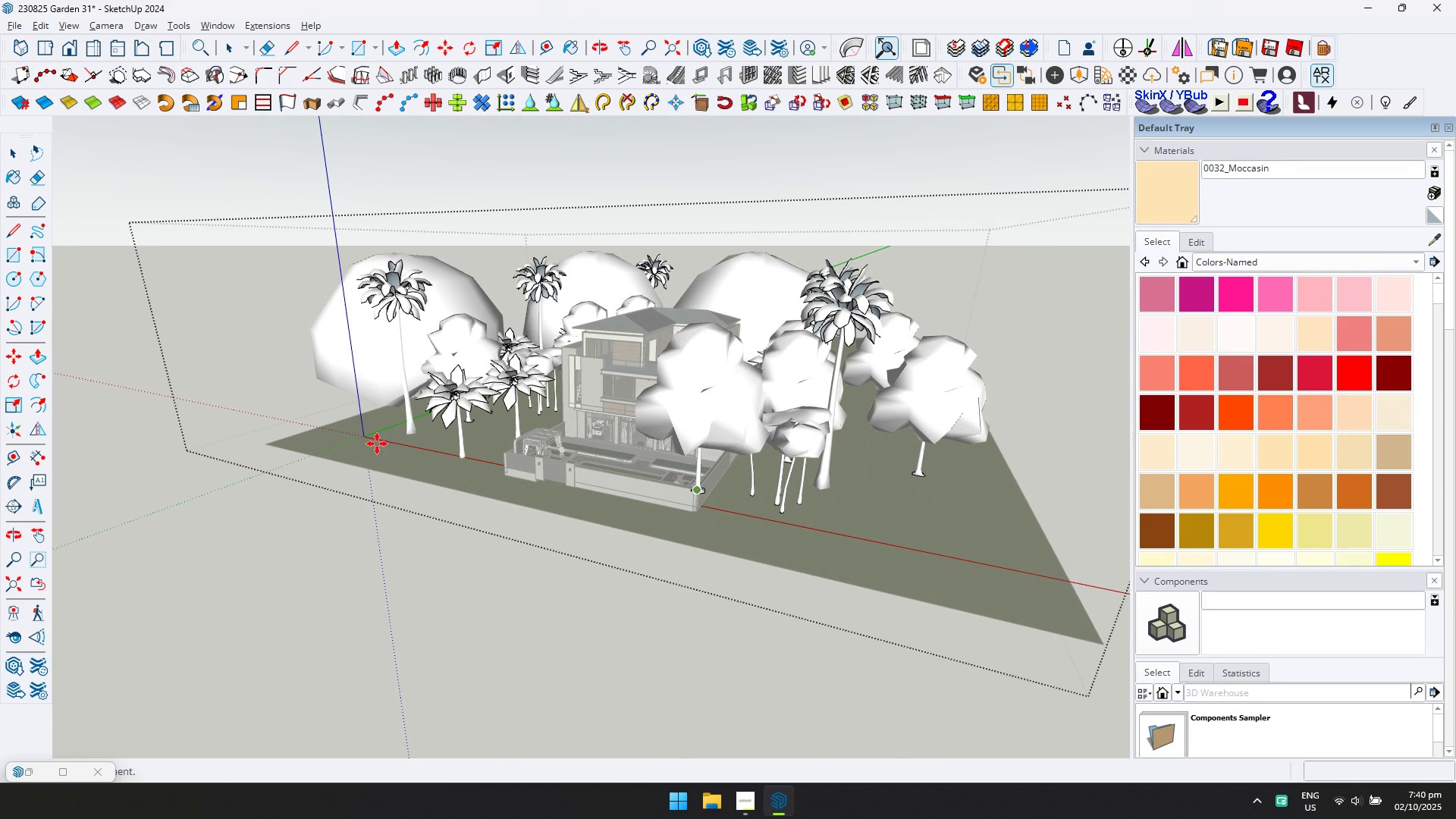 
key(Control+ControlLeft)
 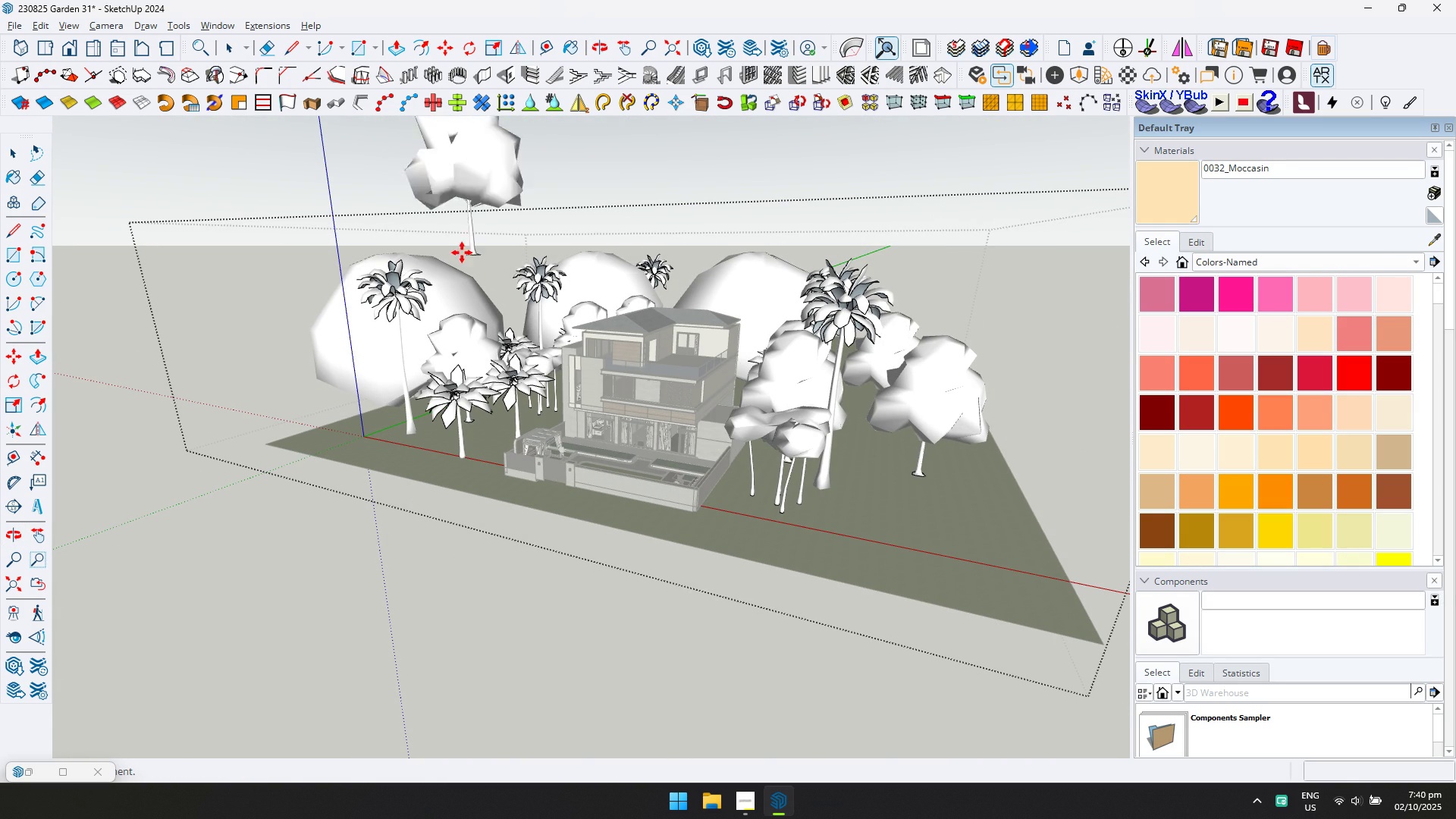 
key(Control+A)
 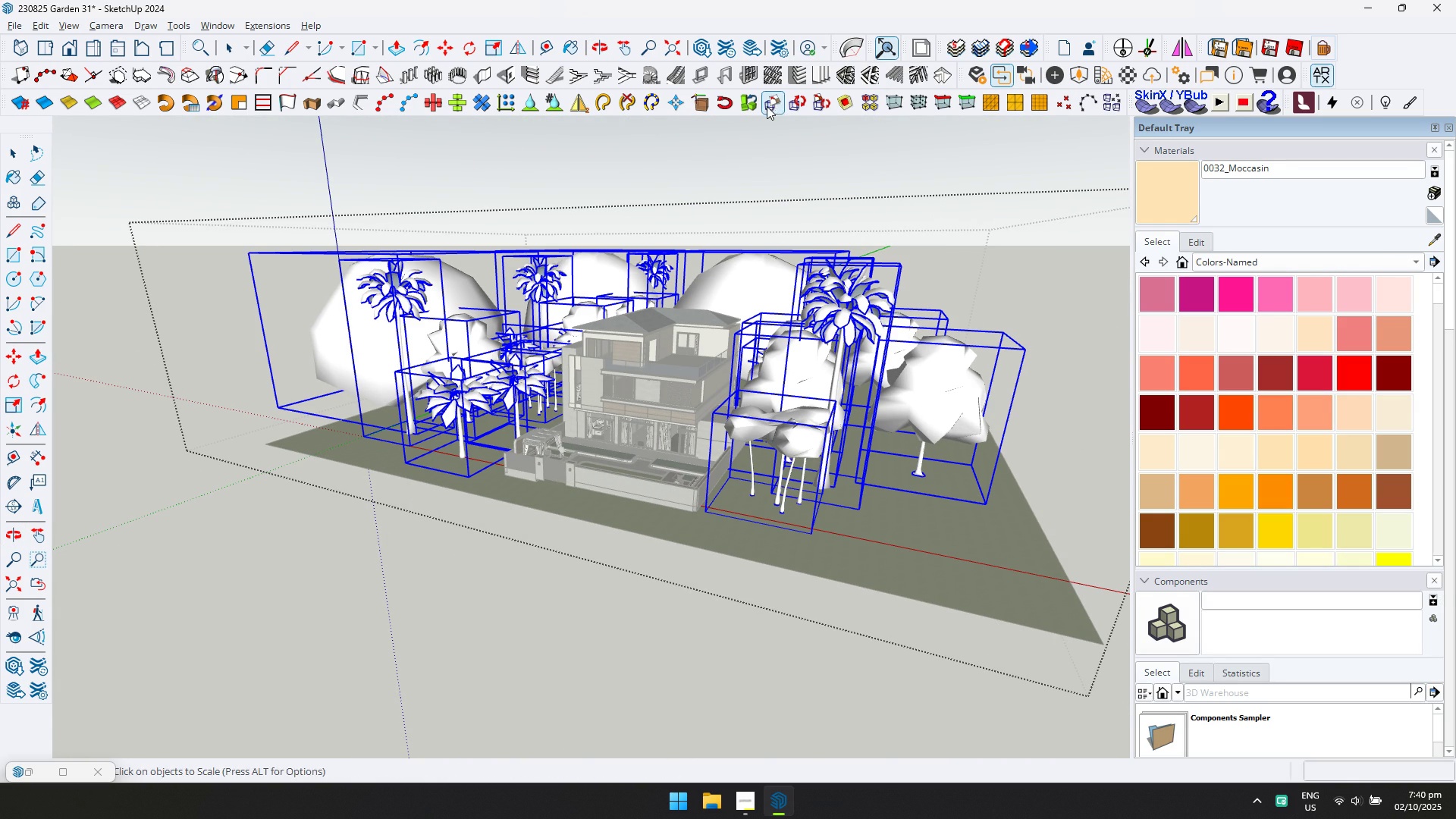 
left_click([773, 105])
 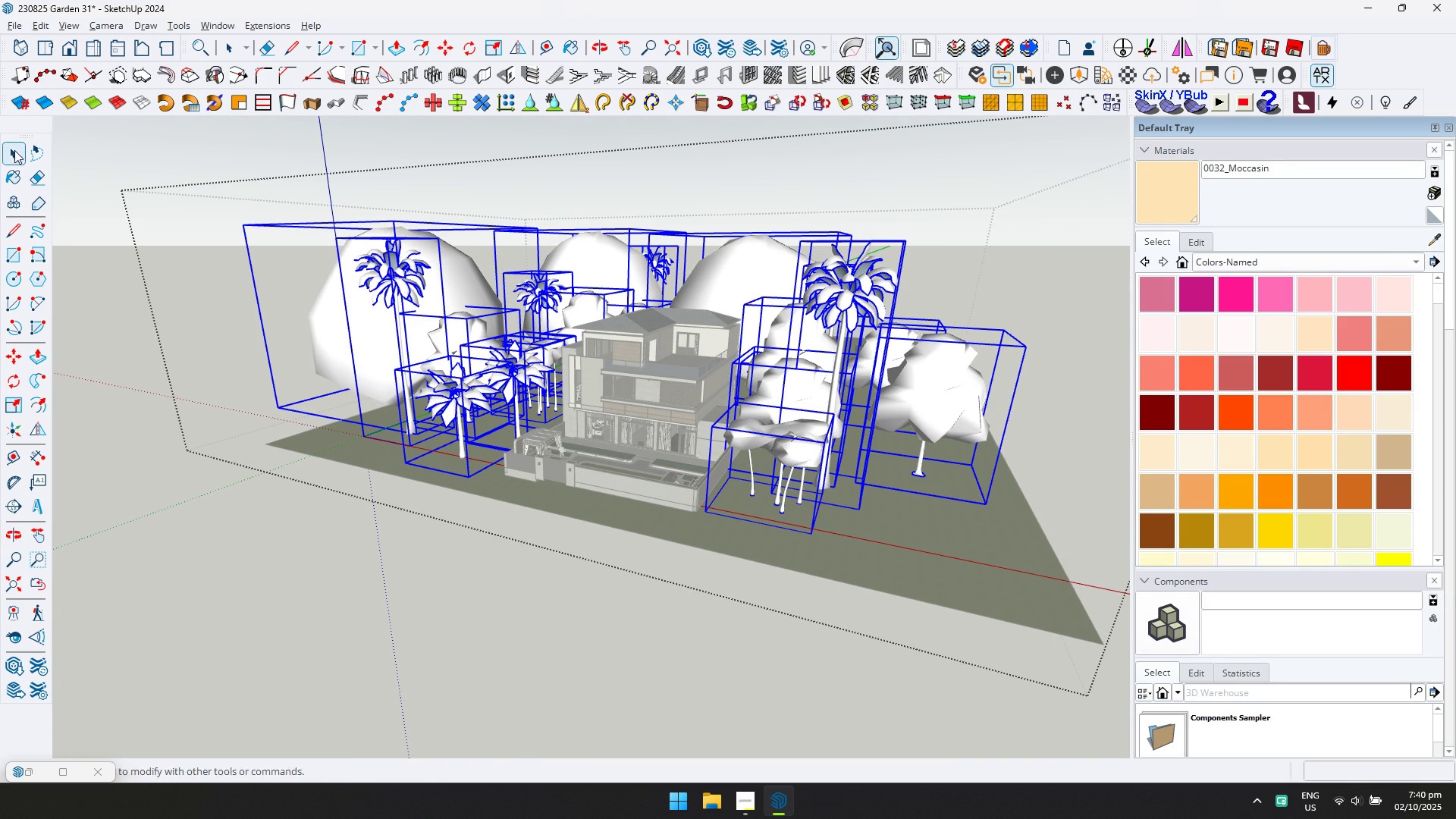 
key(Escape)
 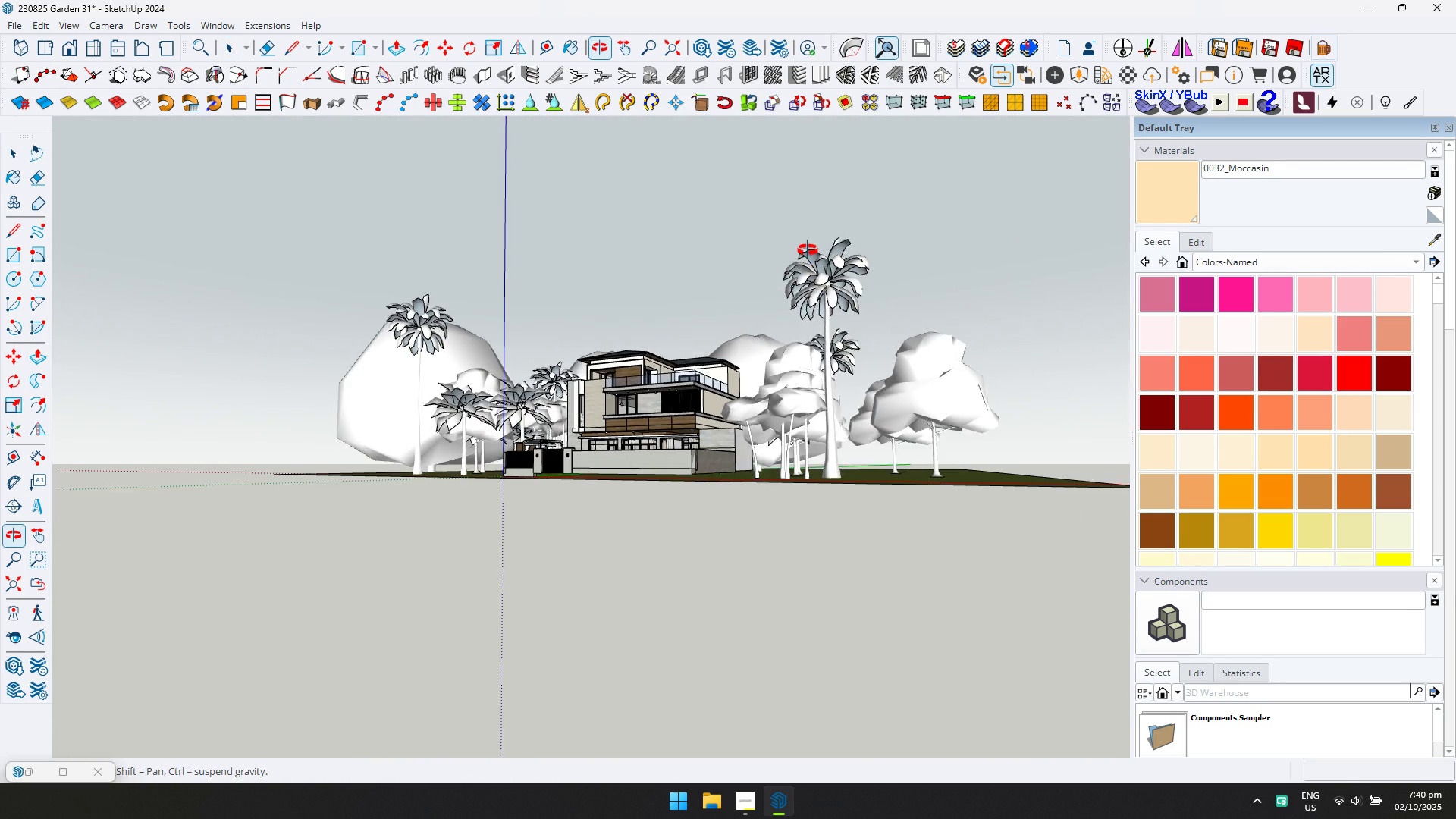 
scroll: coordinate [637, 516], scroll_direction: up, amount: 15.0
 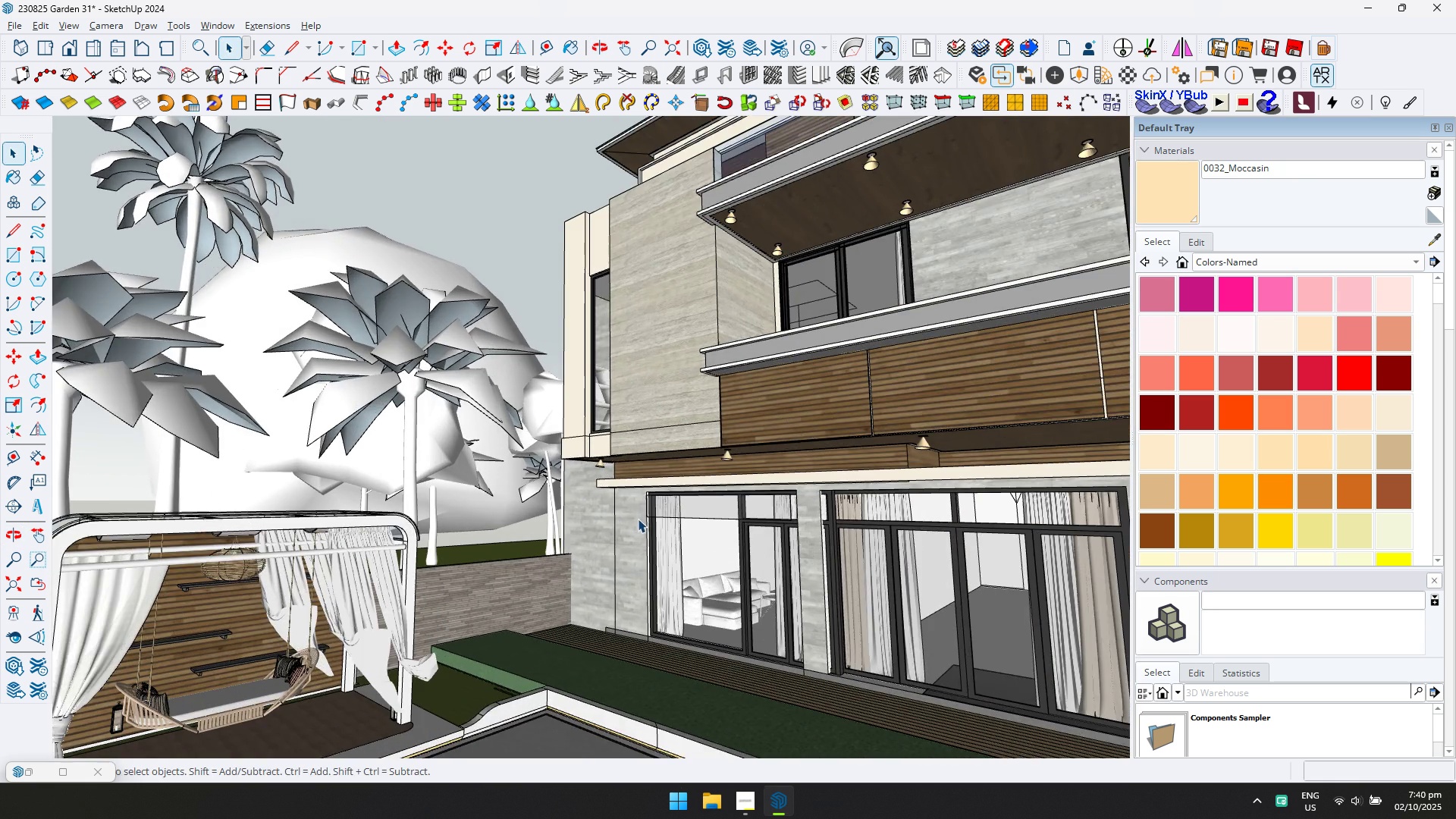 
hold_key(key=ShiftLeft, duration=0.81)
 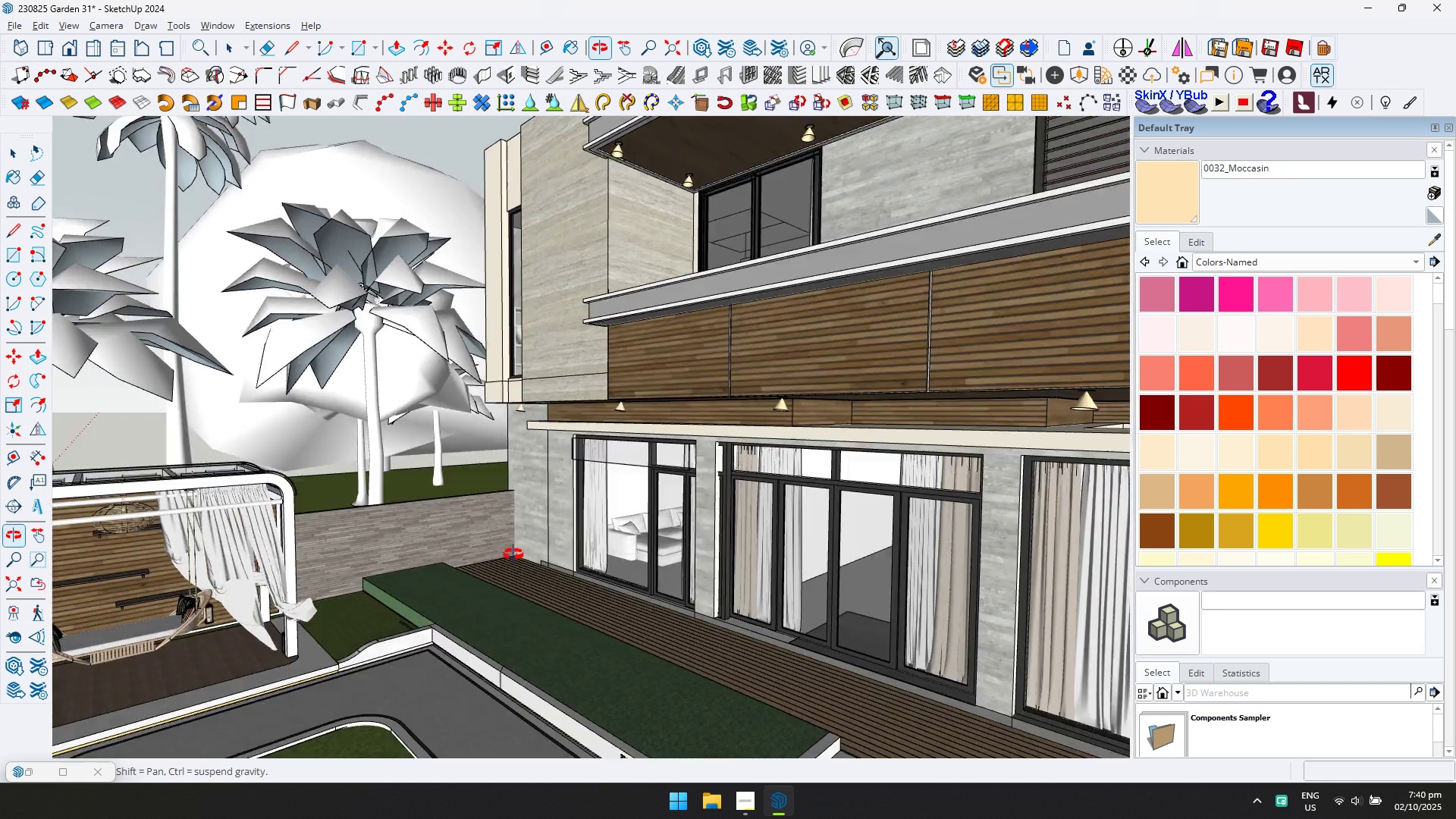 
scroll: coordinate [453, 513], scroll_direction: down, amount: 6.0
 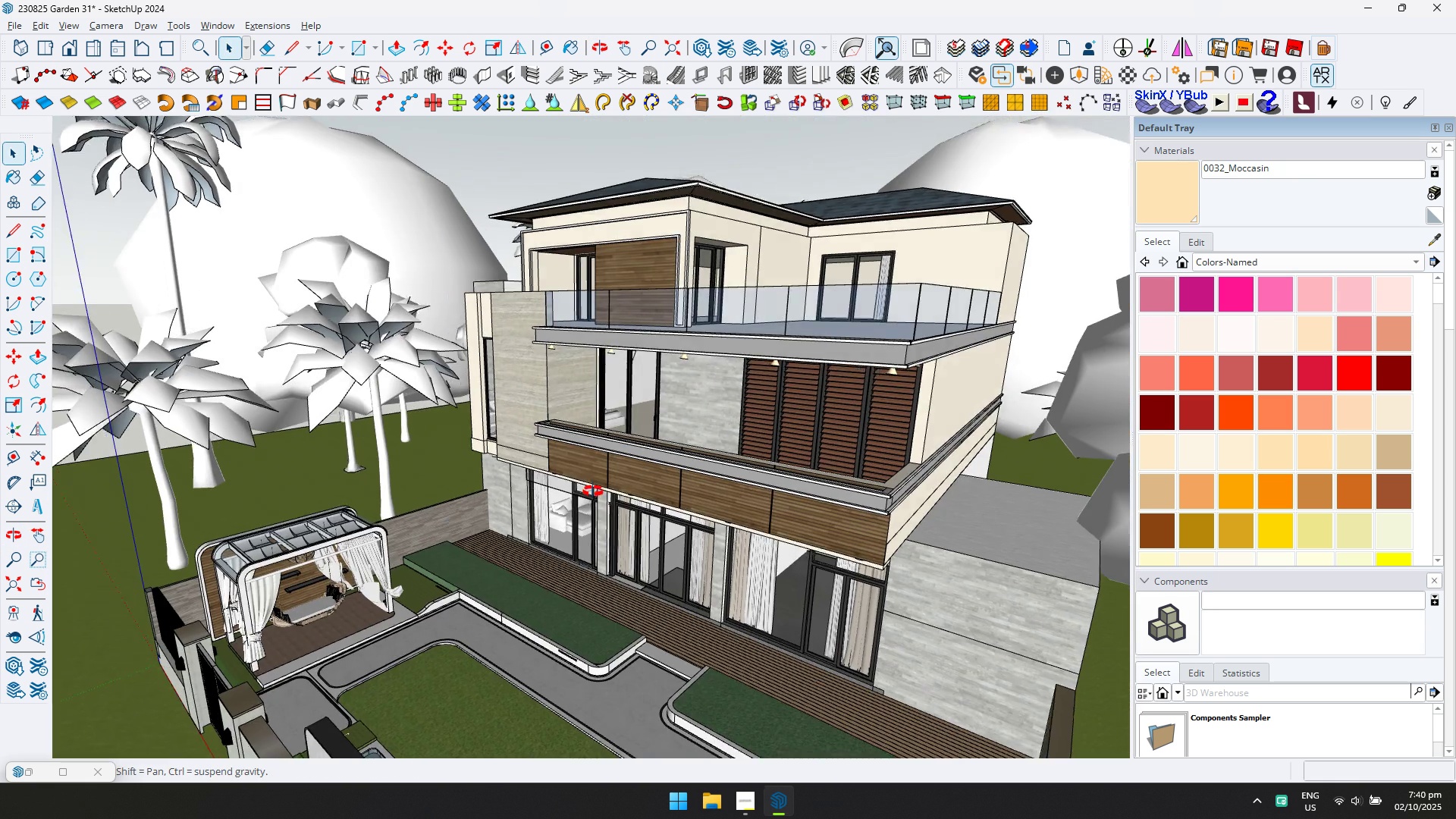 
key(Shift+ShiftLeft)
 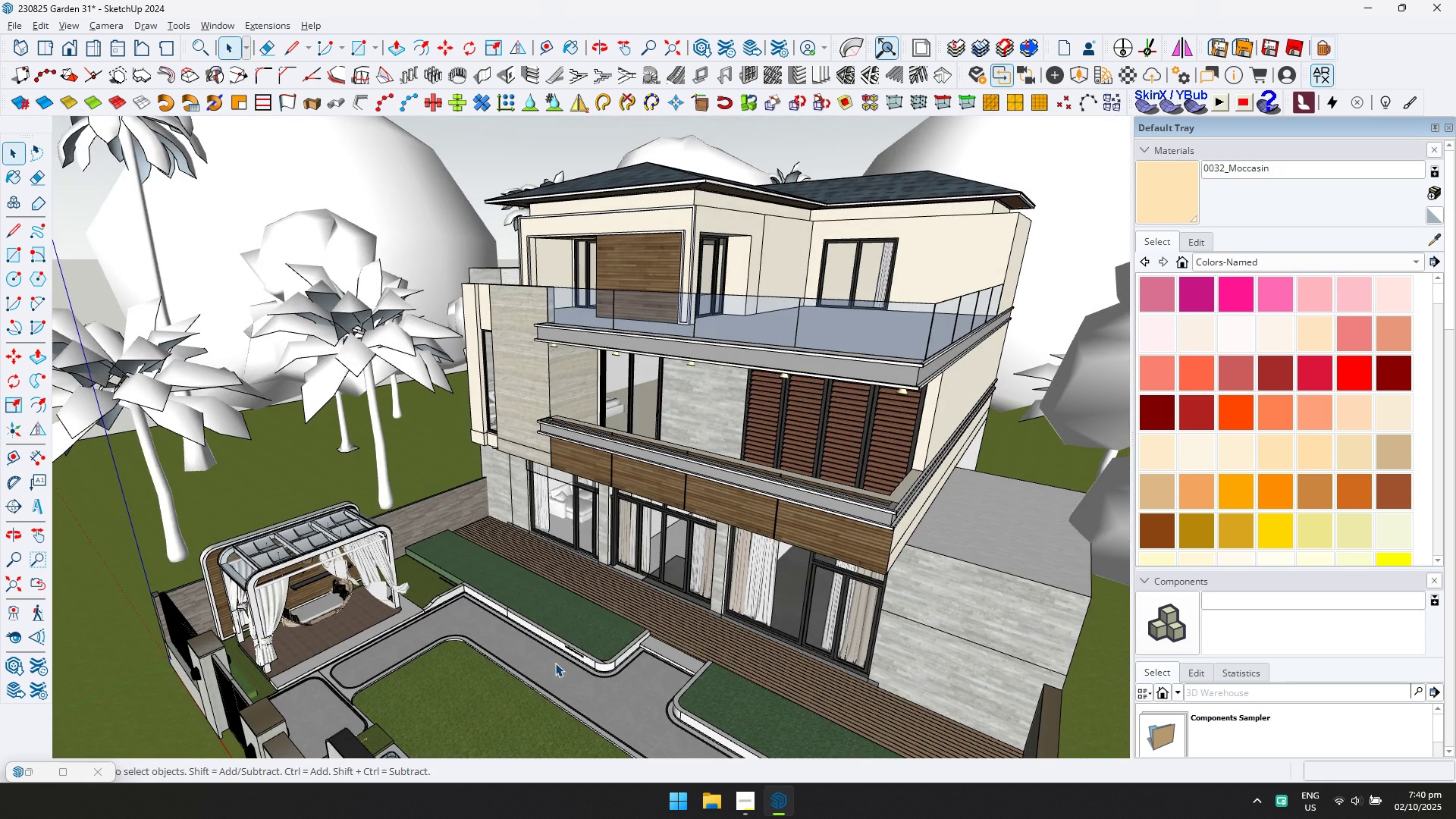 
key(Shift+ShiftLeft)
 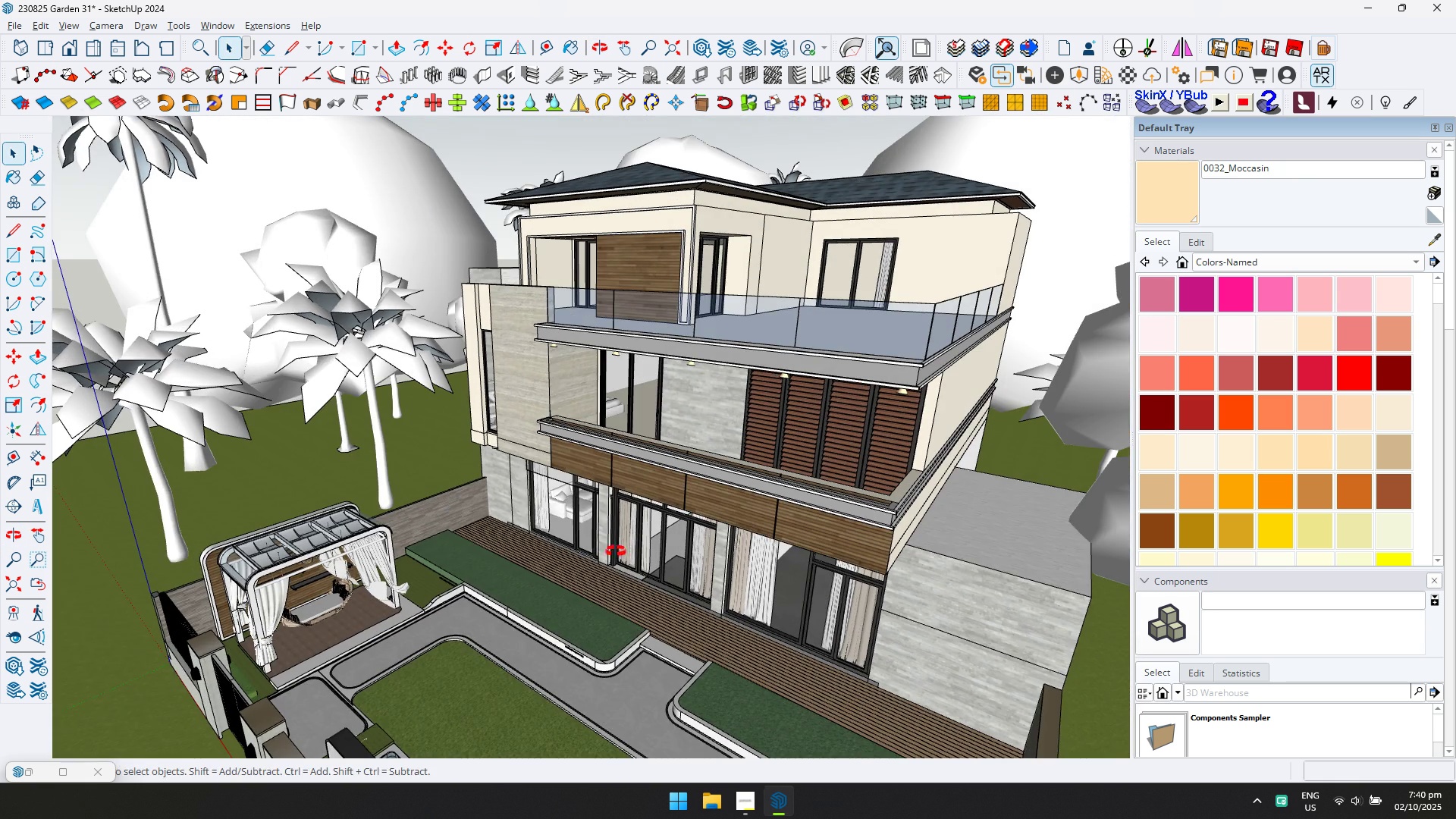 
middle_click([616, 551])
 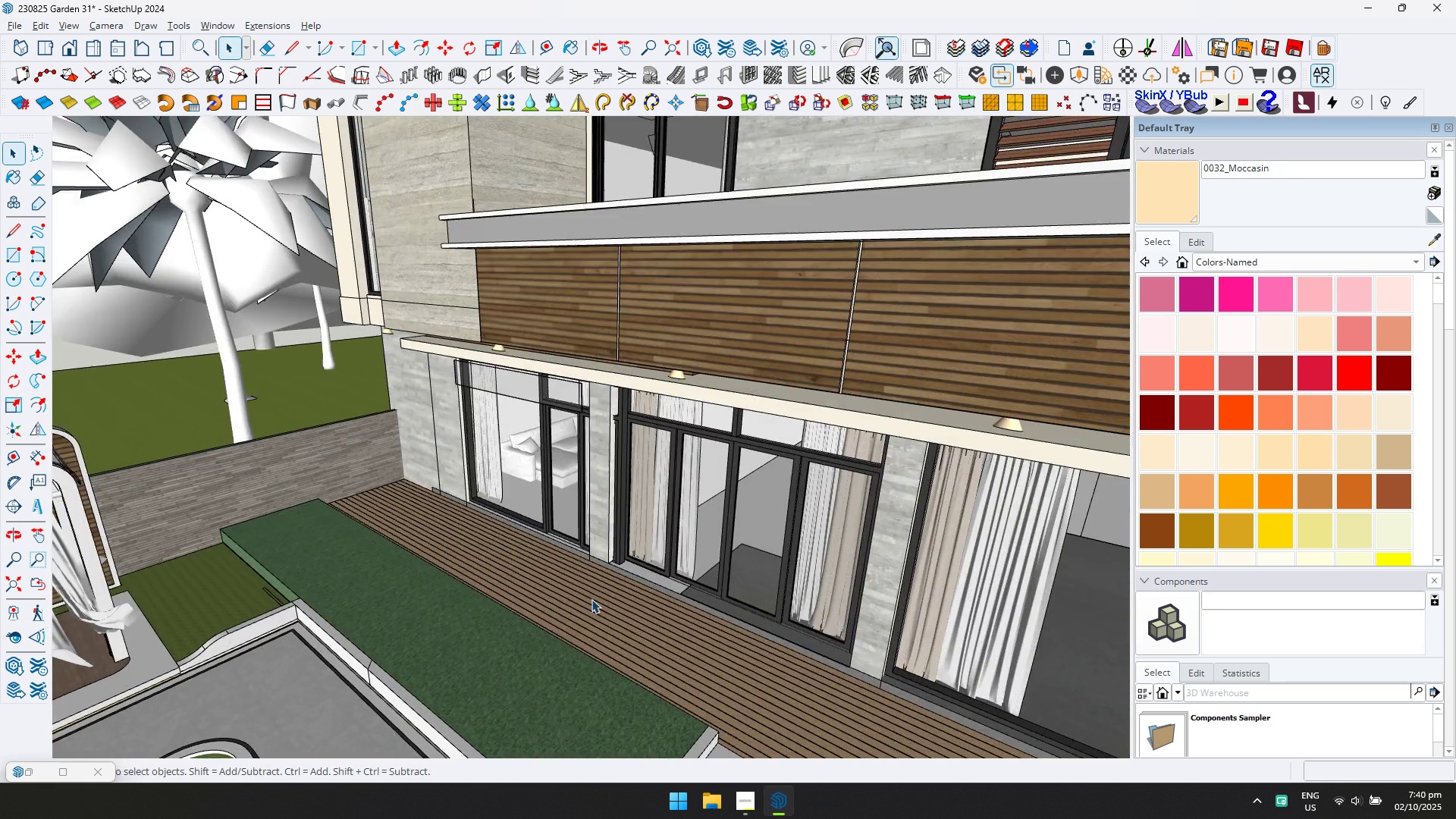 
scroll: coordinate [570, 605], scroll_direction: up, amount: 6.0
 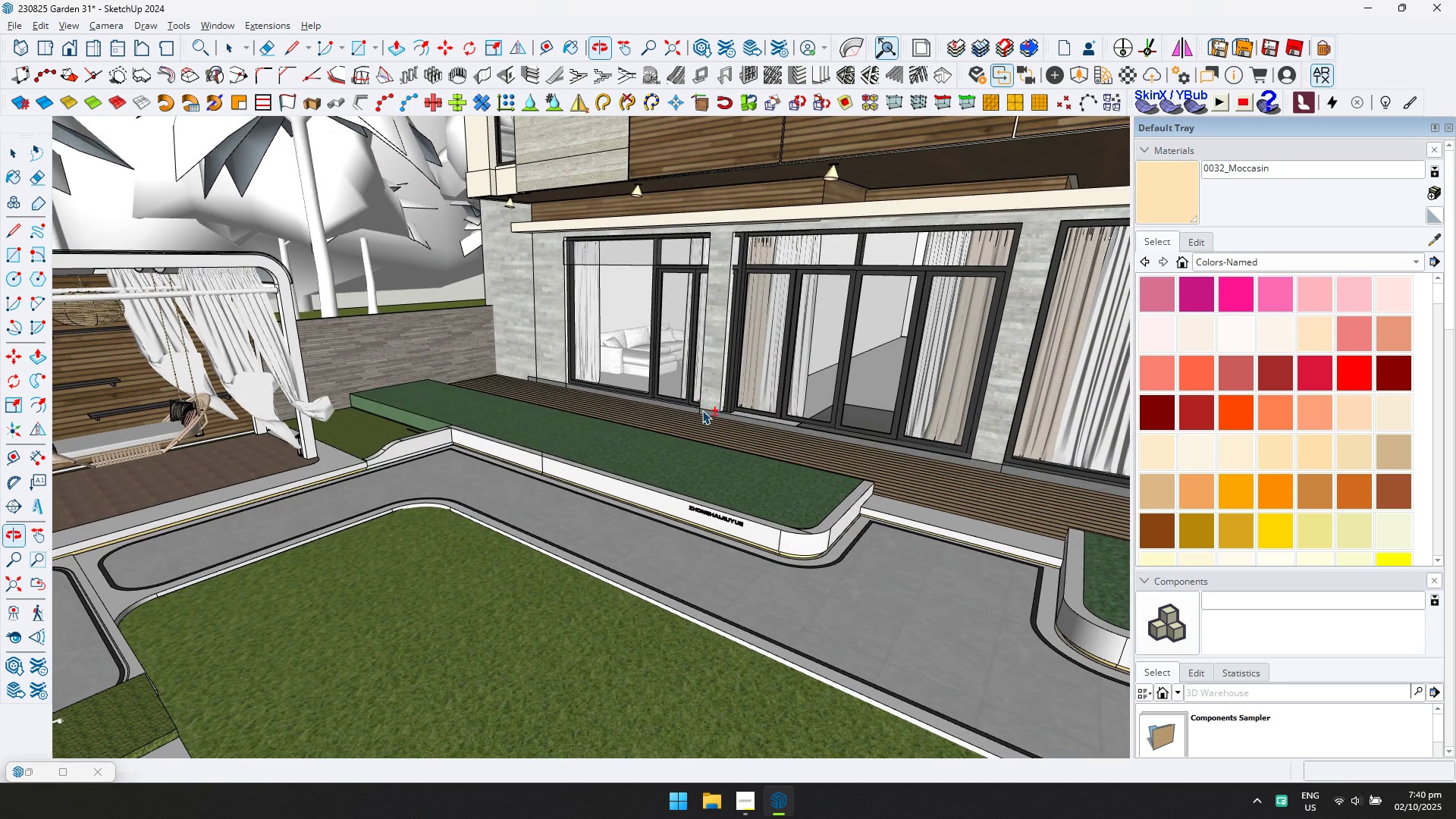 
hold_key(key=ShiftLeft, duration=0.55)
 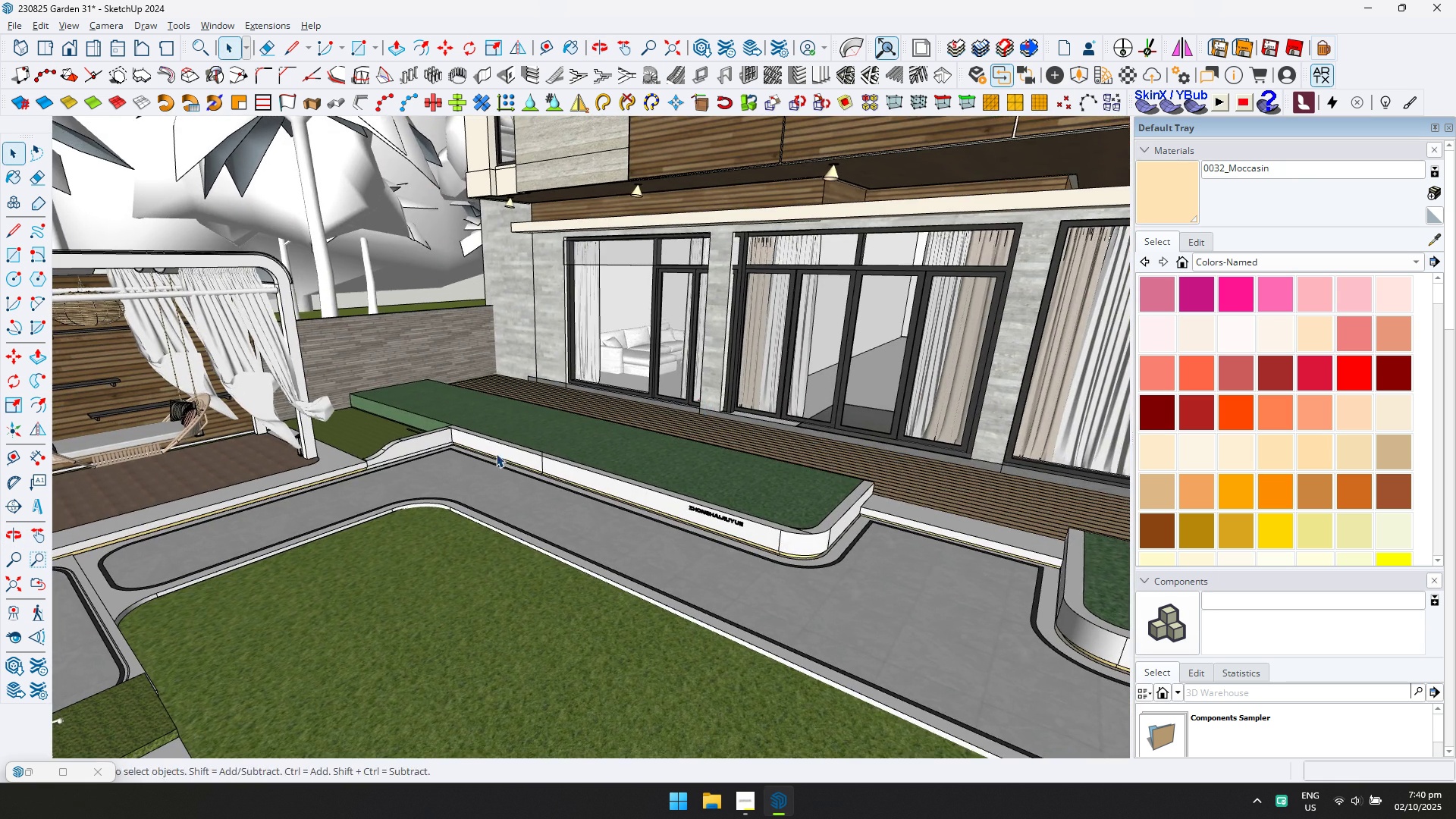 
middle_click([496, 453])
 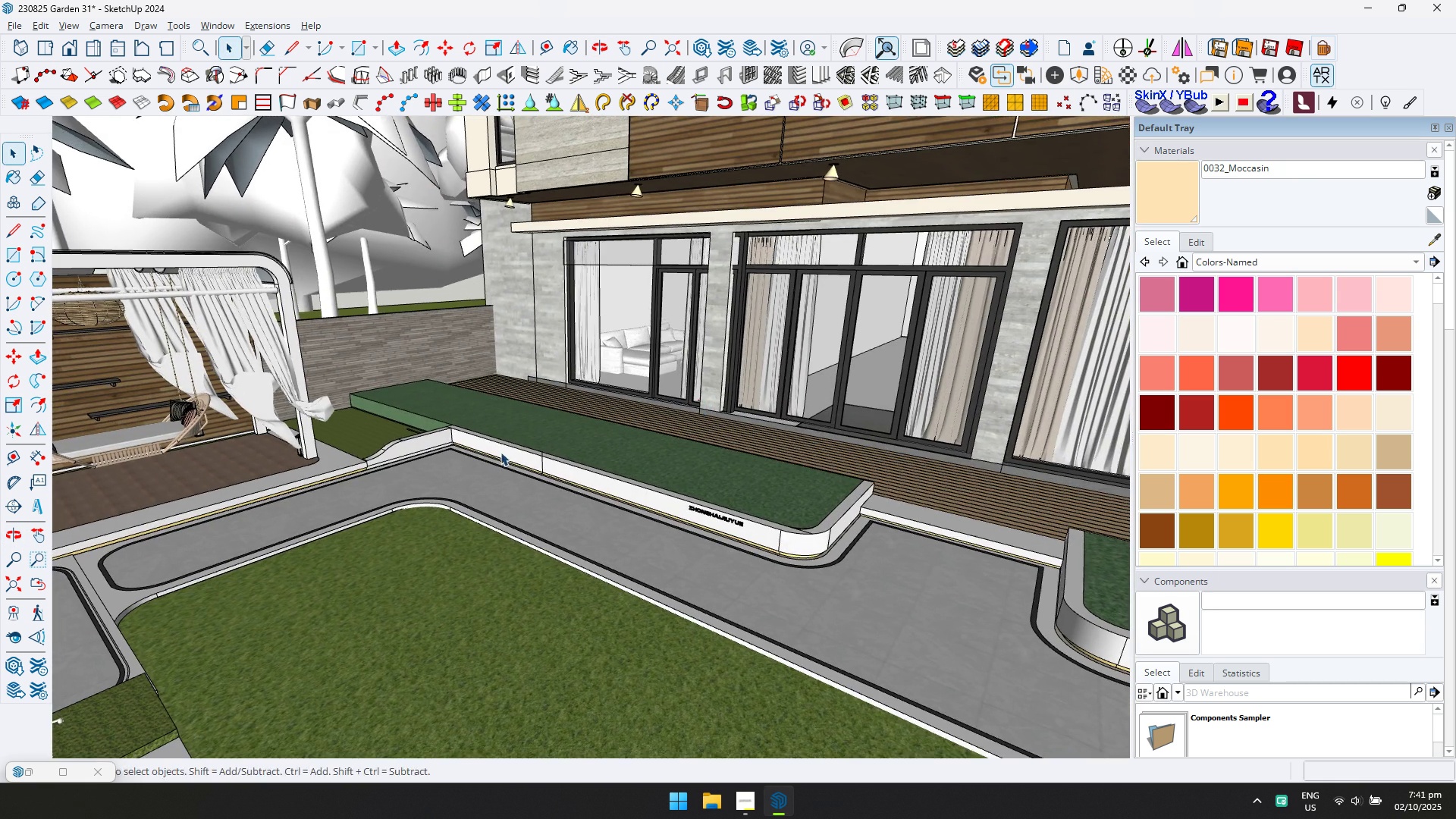 
scroll: coordinate [503, 452], scroll_direction: down, amount: 6.0
 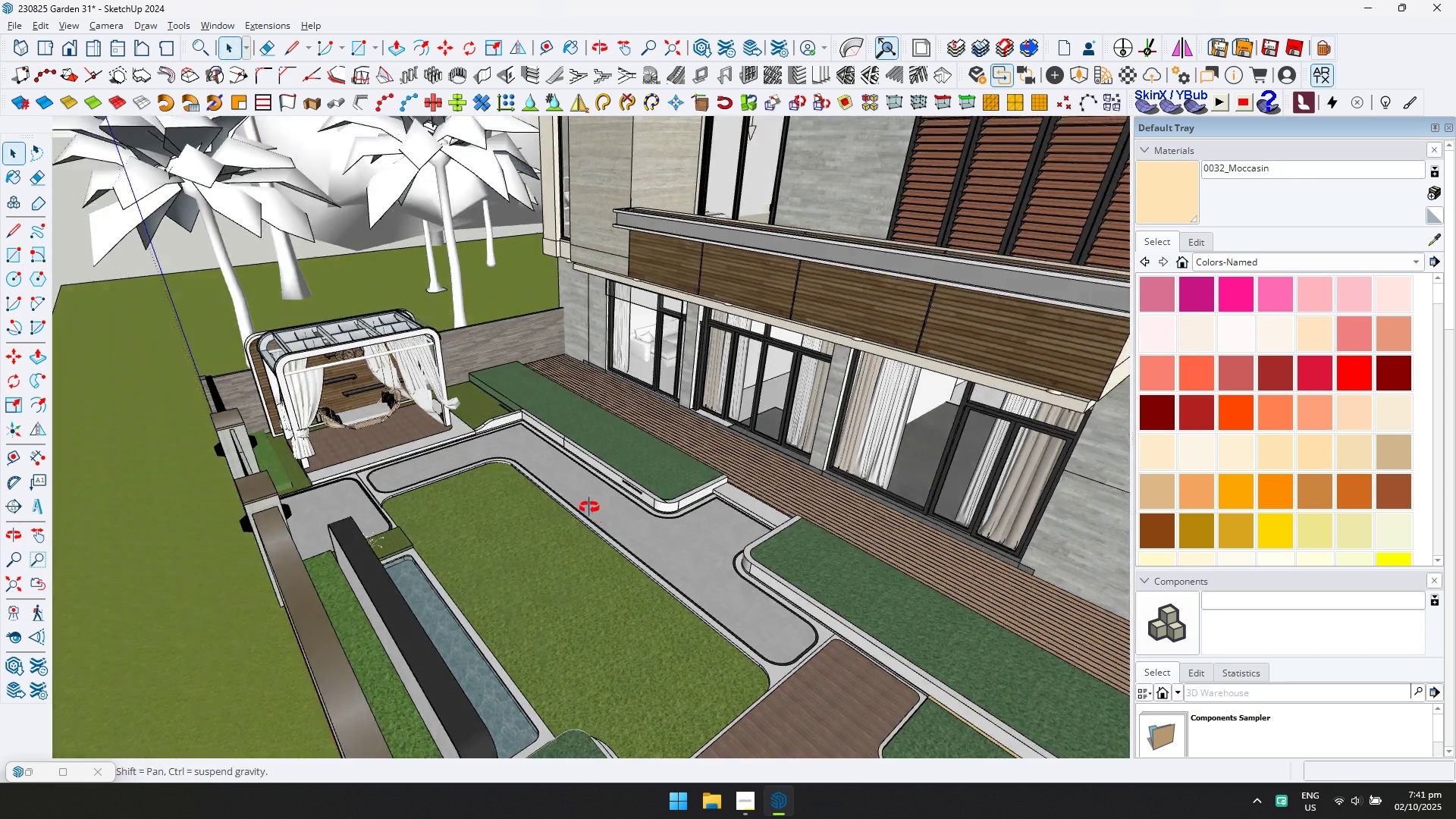 
double_click([438, 158])
 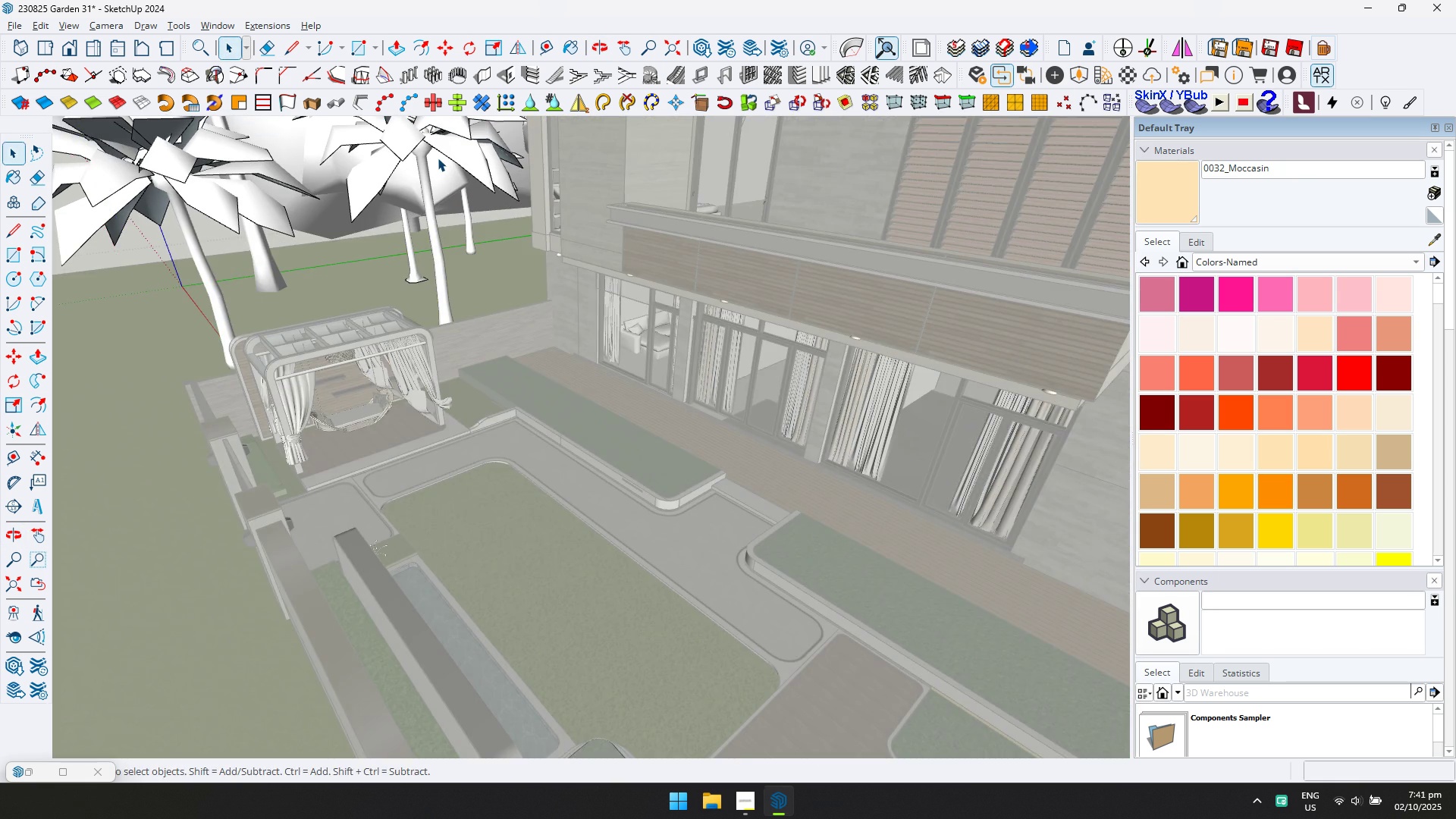 
key(Shift+ShiftLeft)
 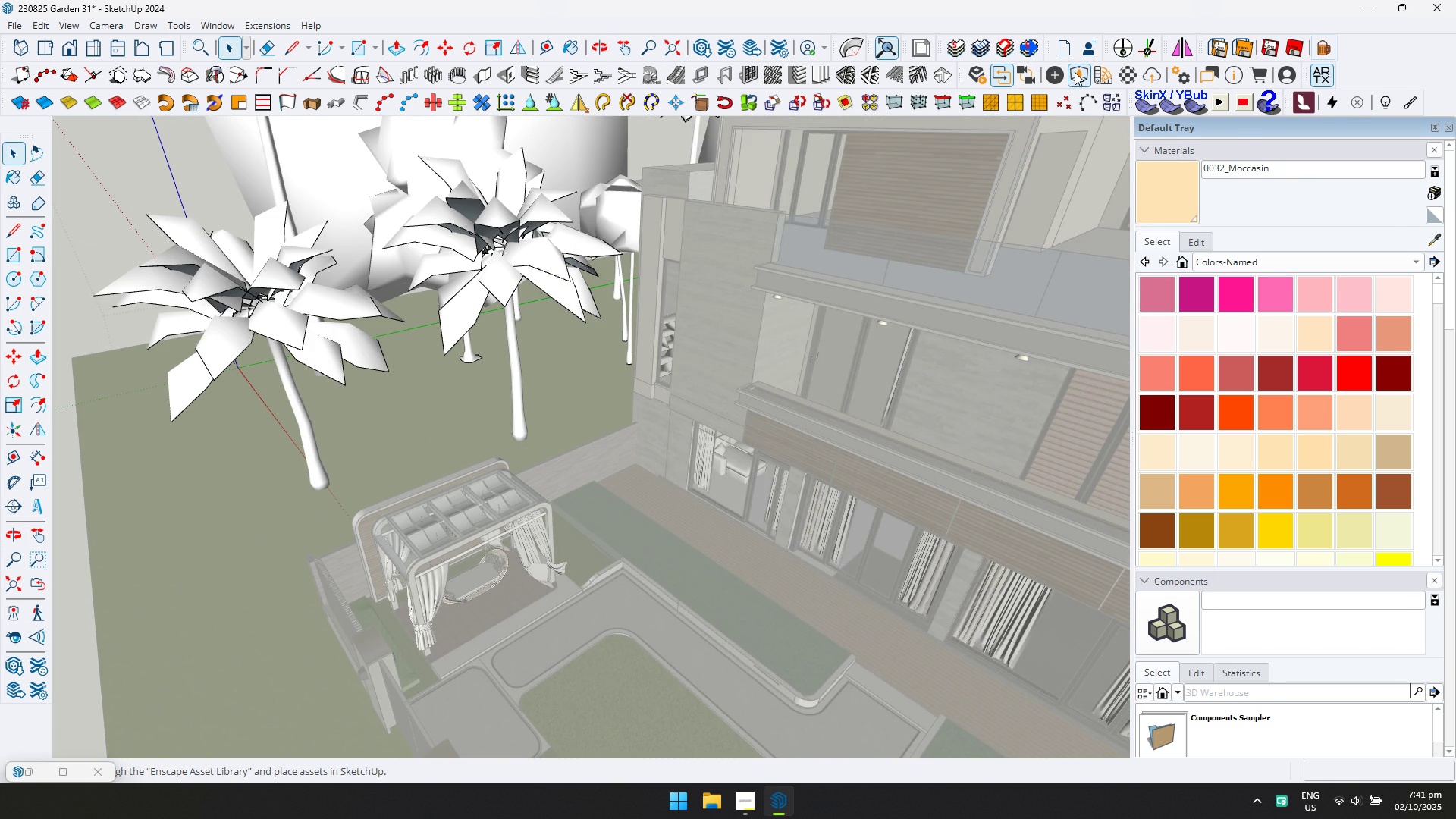 
left_click([1080, 73])
 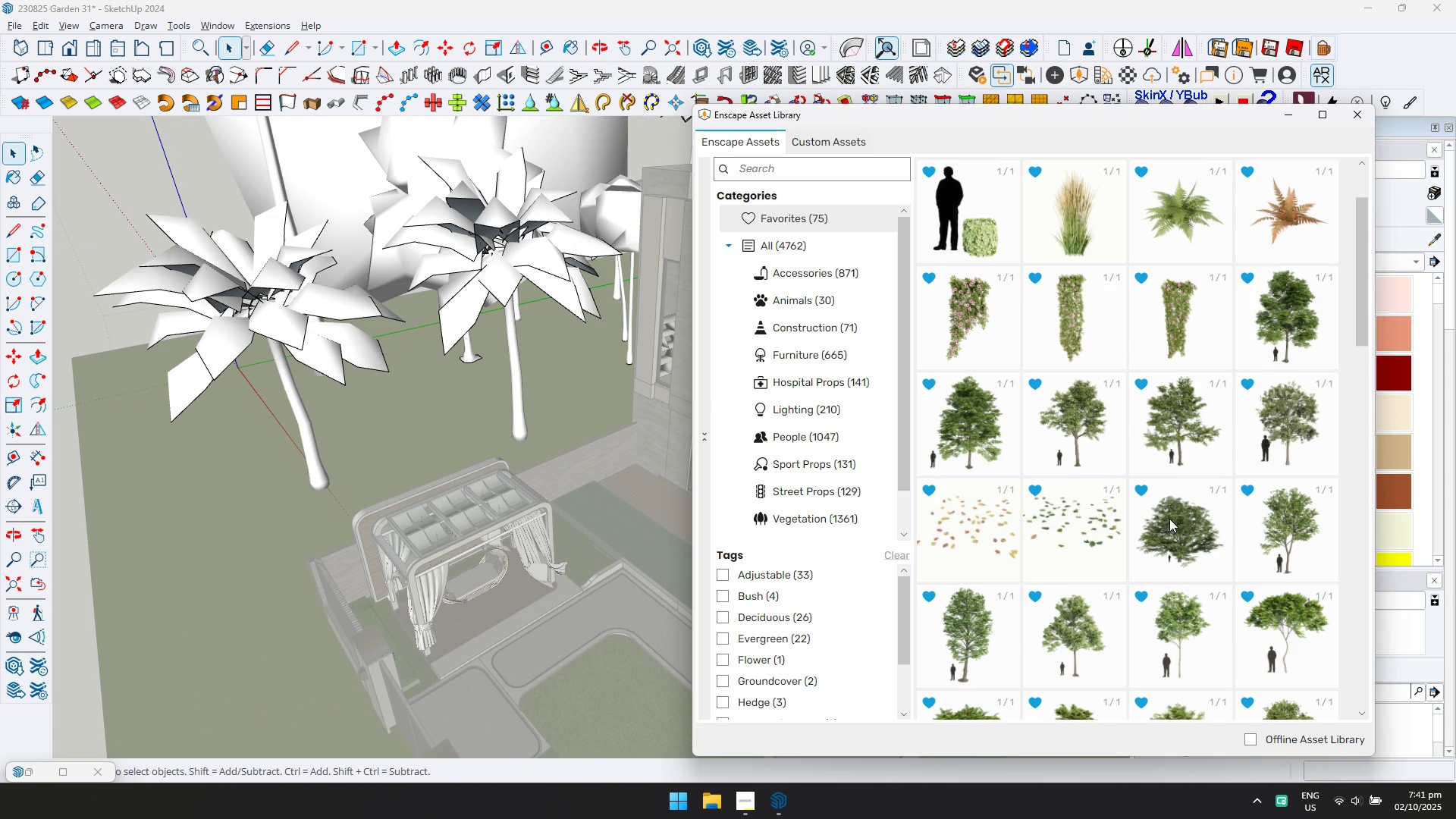 
scroll: coordinate [1162, 544], scroll_direction: down, amount: 4.0